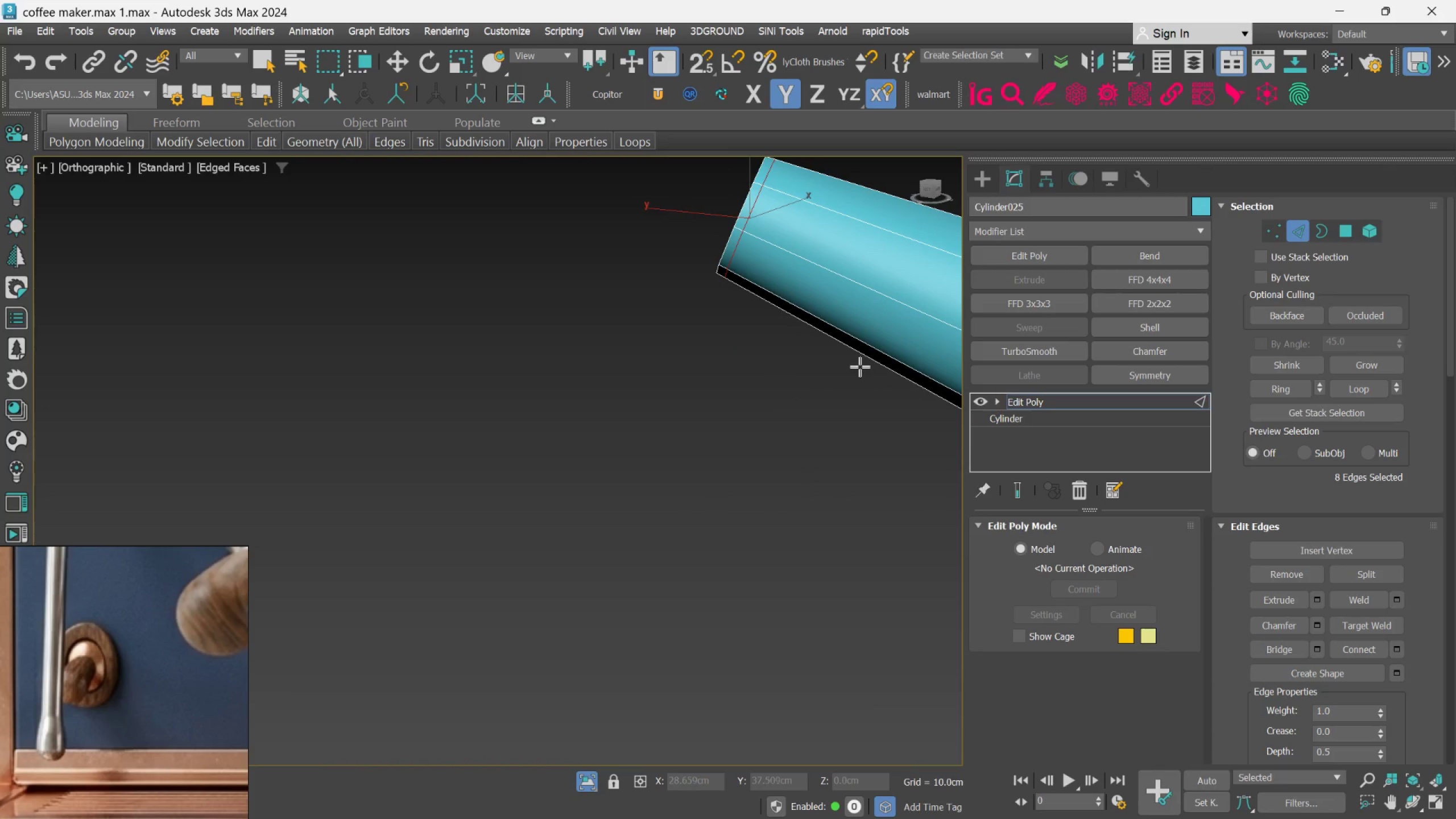 
hold_key(key=AltLeft, duration=0.48)
 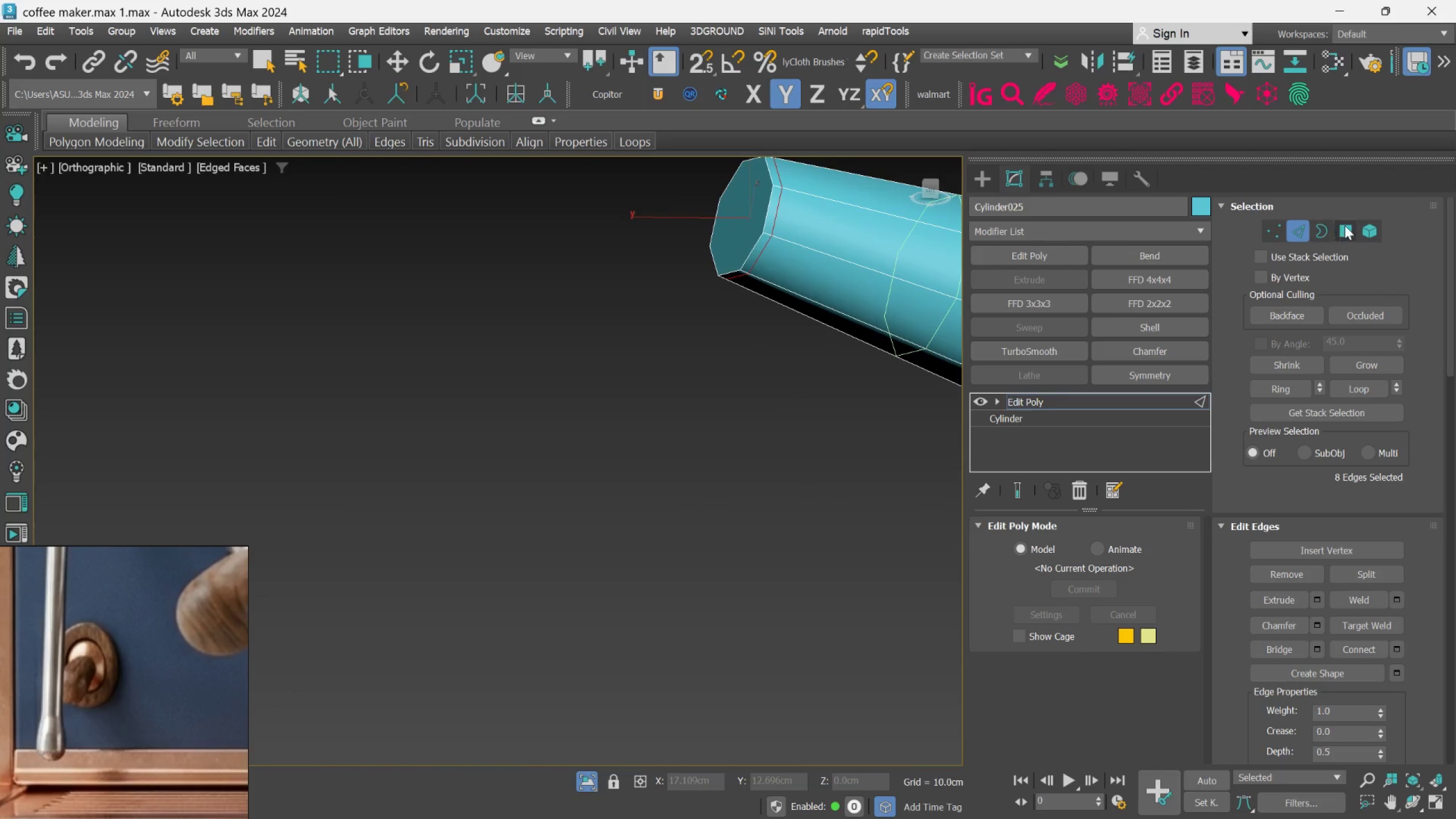 
left_click([1345, 225])
 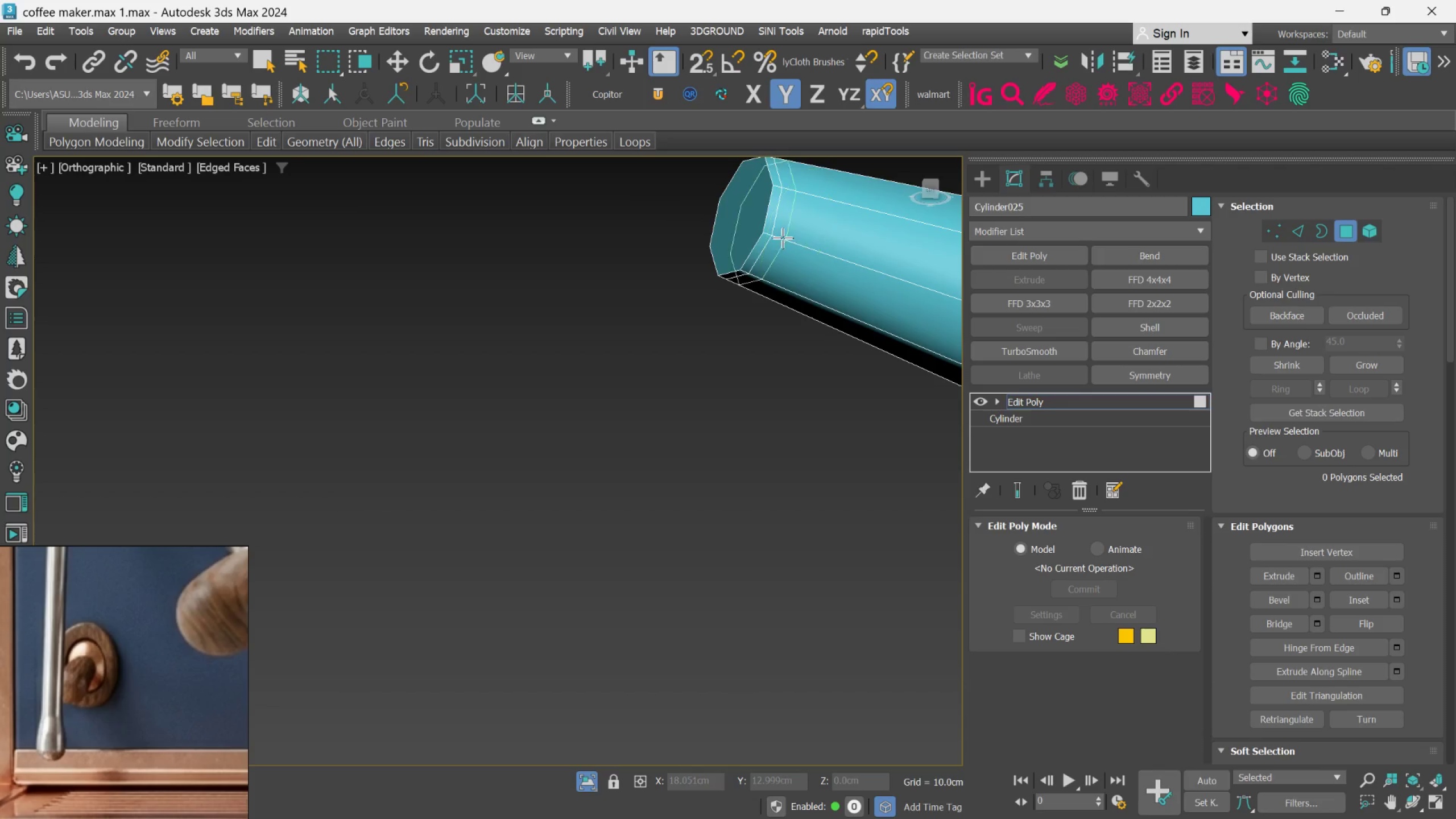 
key(Alt+1)
 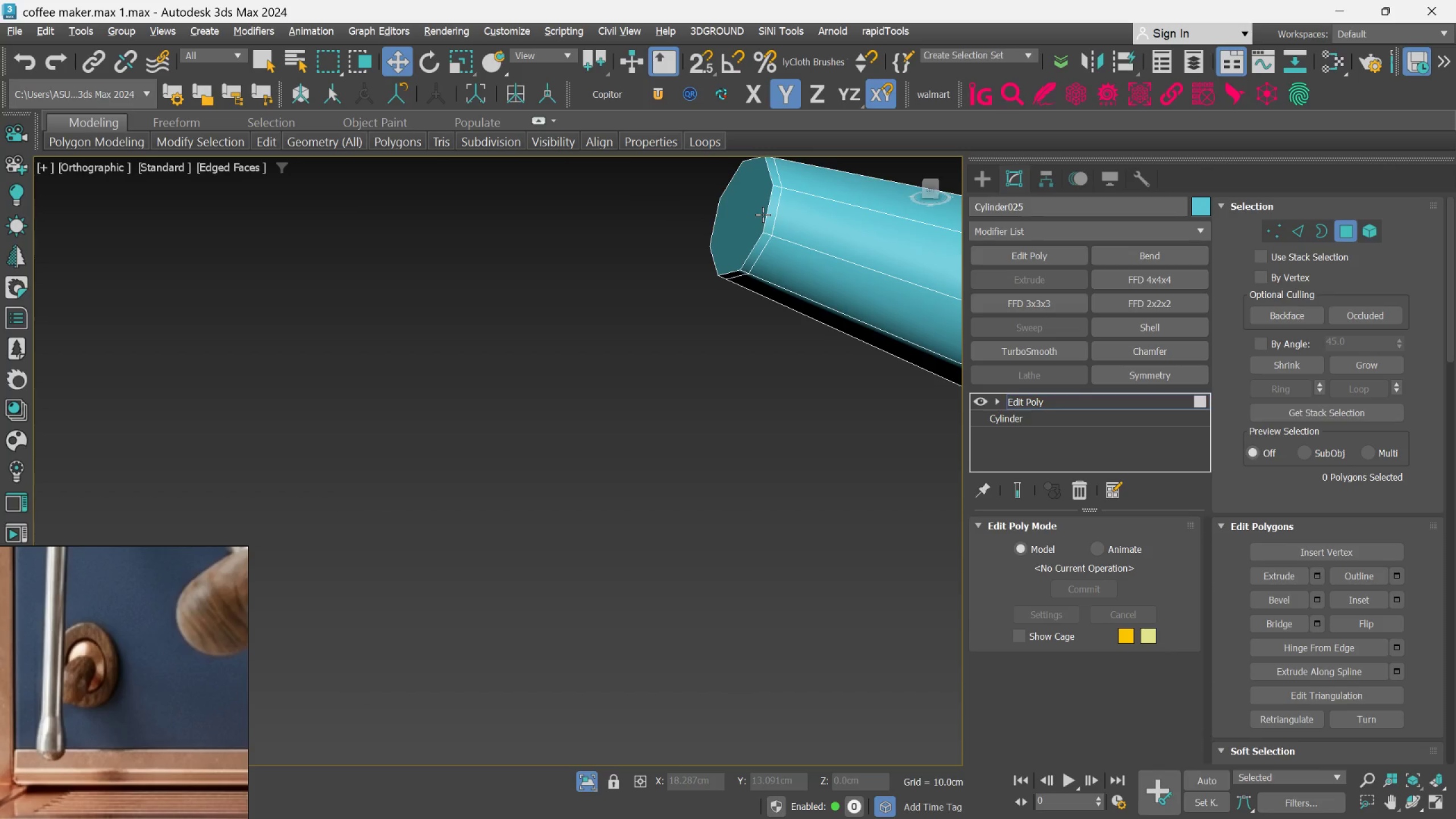 
left_click([759, 217])
 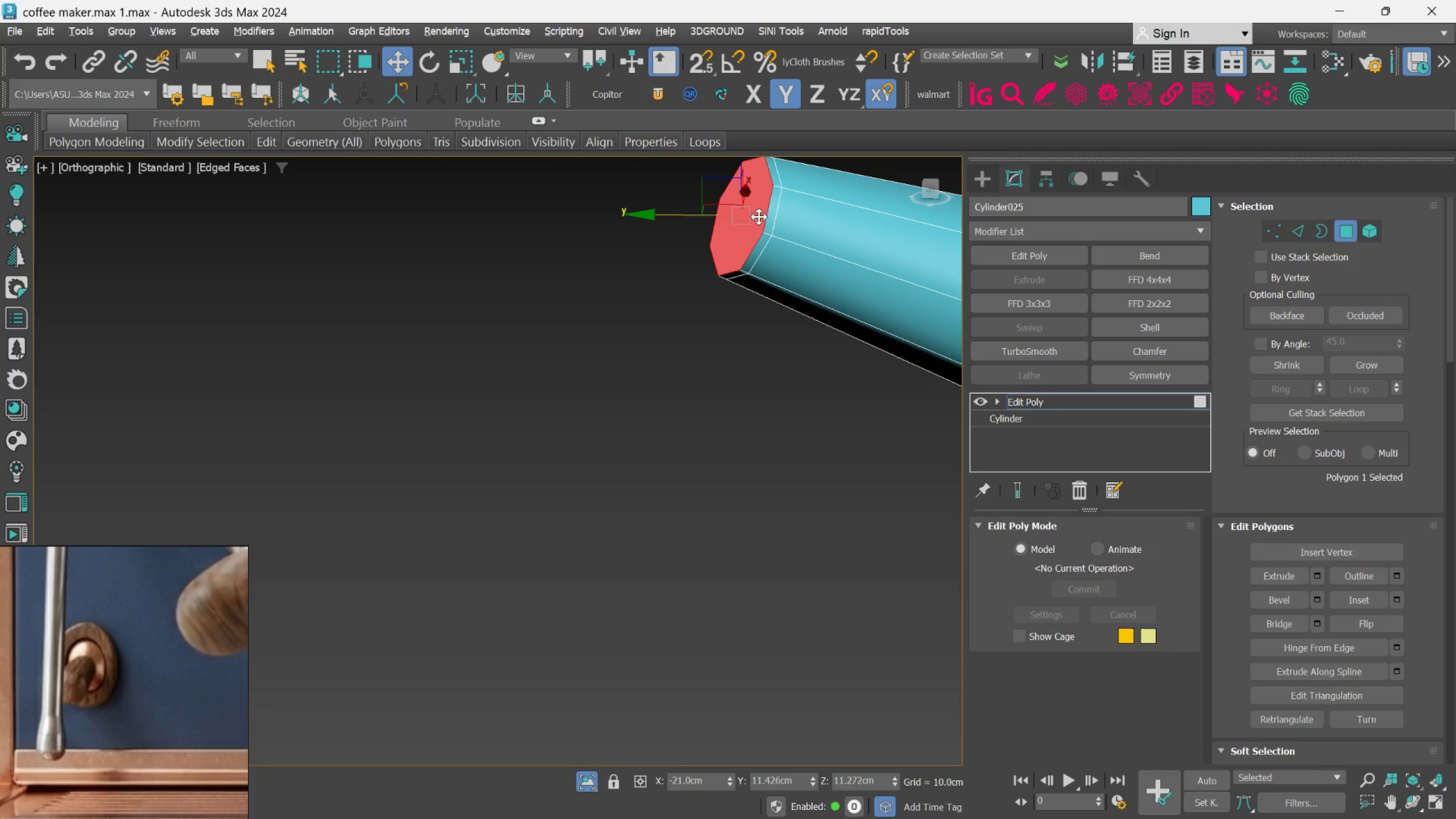 
key(Delete)
 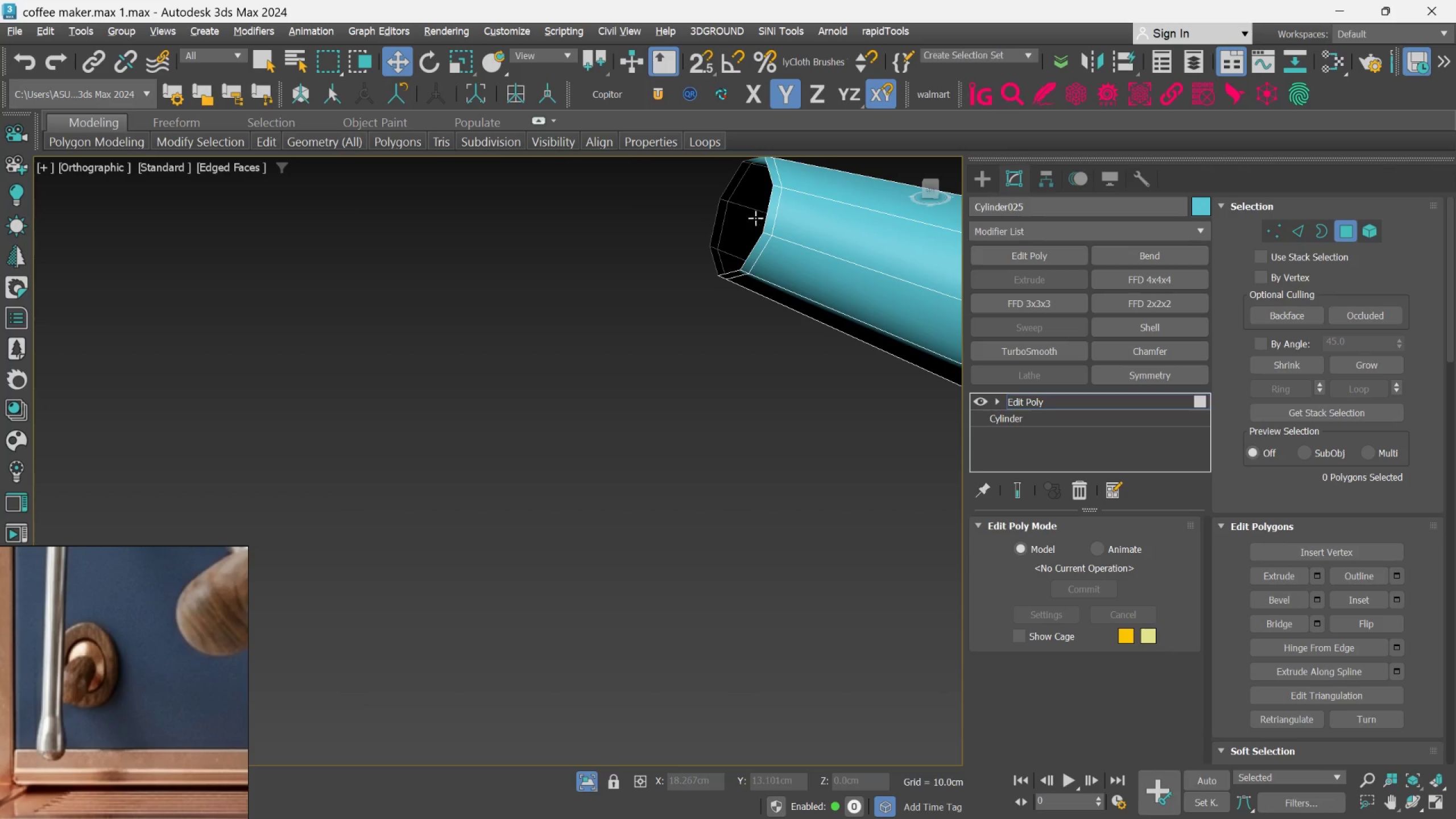 
scroll: coordinate [752, 226], scroll_direction: down, amount: 3.0
 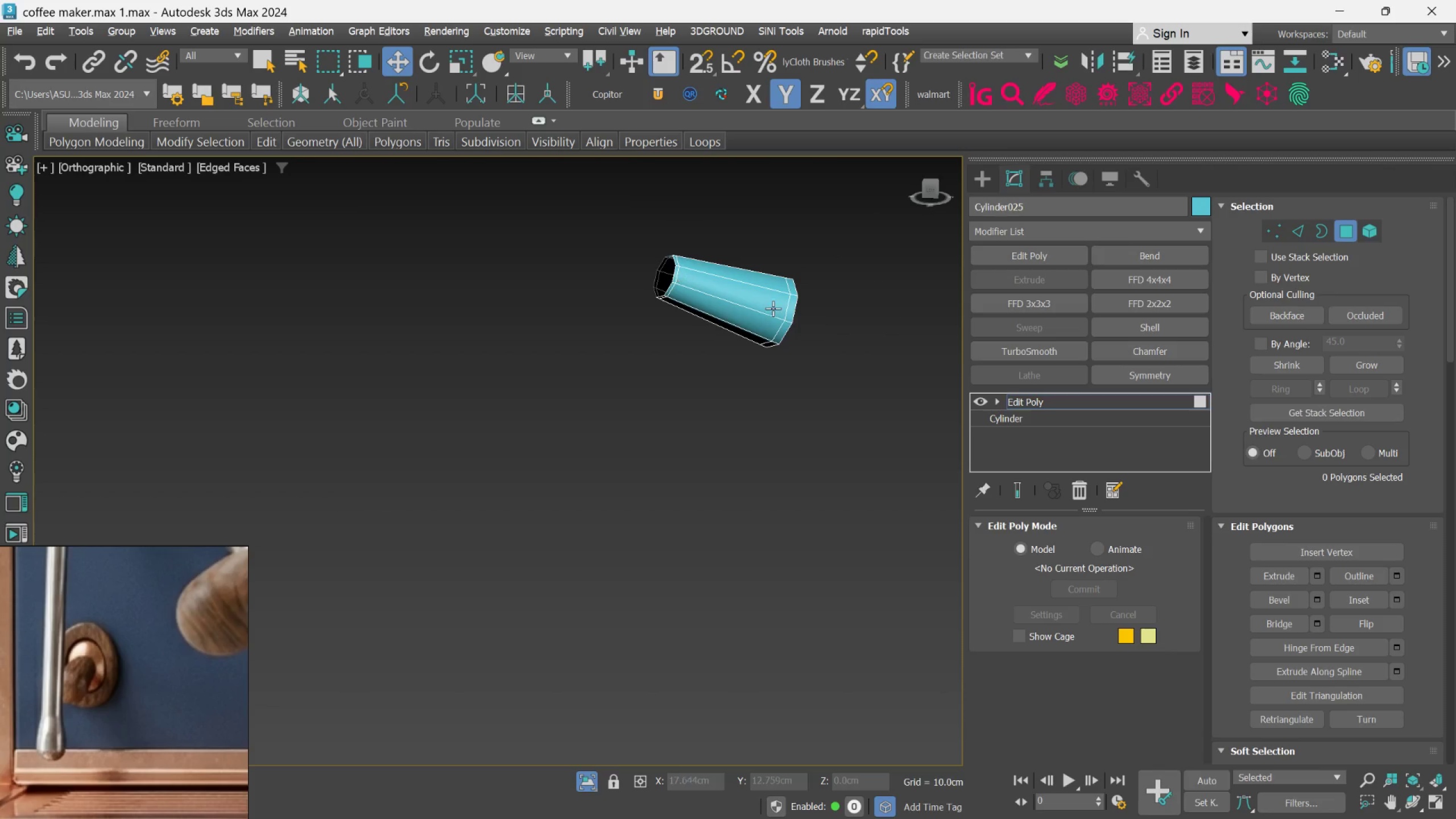 
scroll: coordinate [803, 297], scroll_direction: up, amount: 2.0
 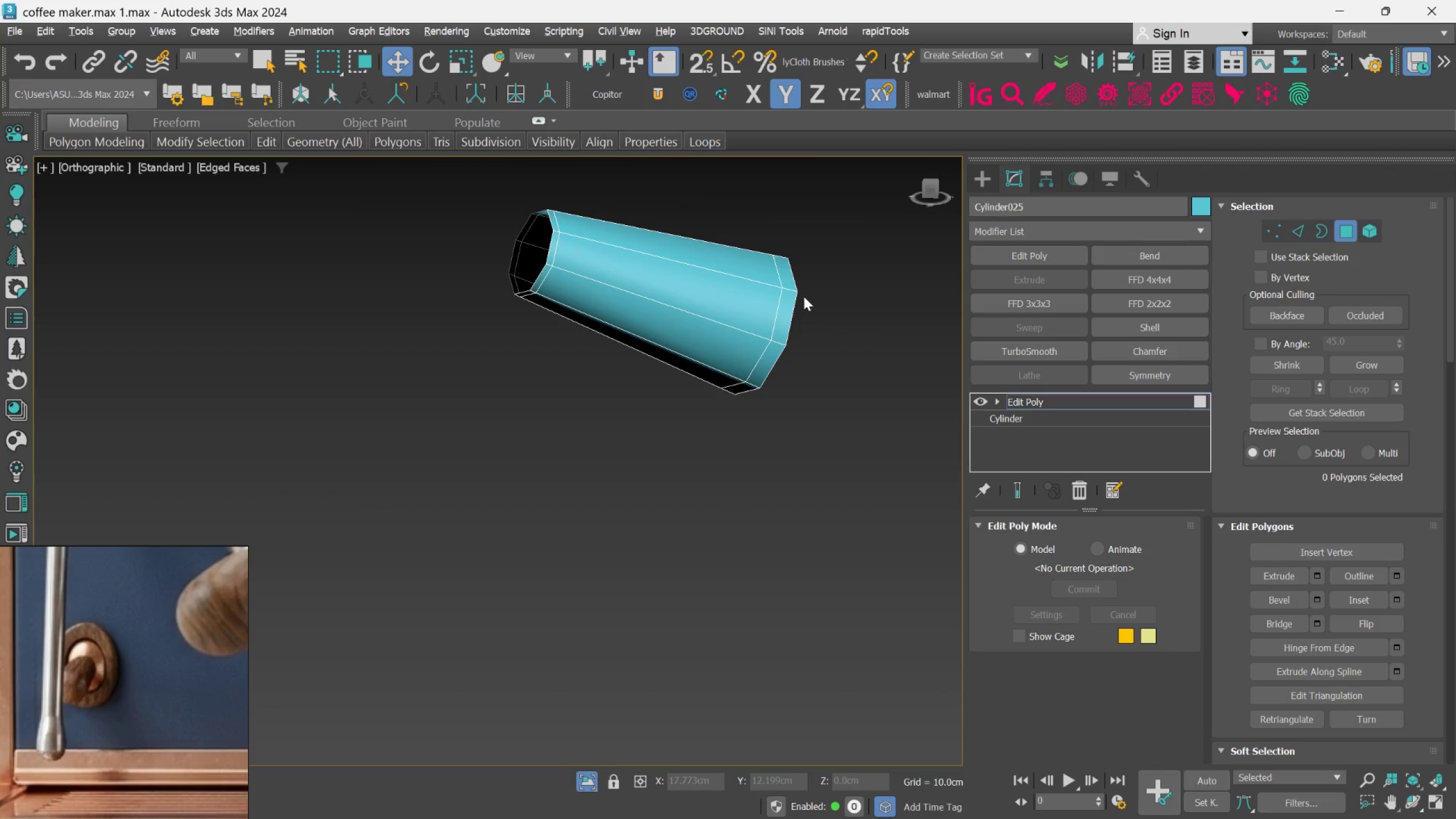 
hold_key(key=AltLeft, duration=0.57)
 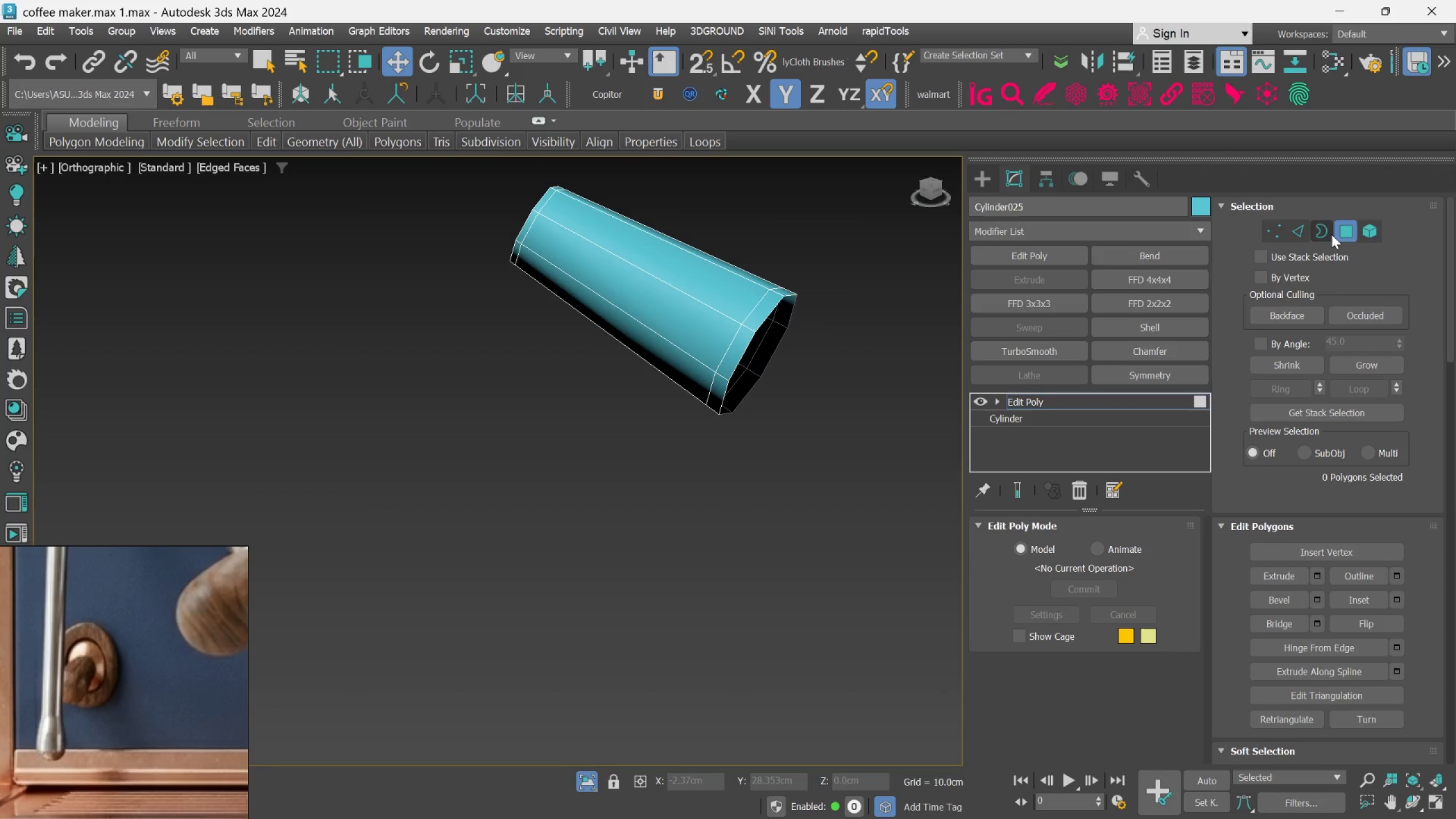 
left_click([1344, 226])
 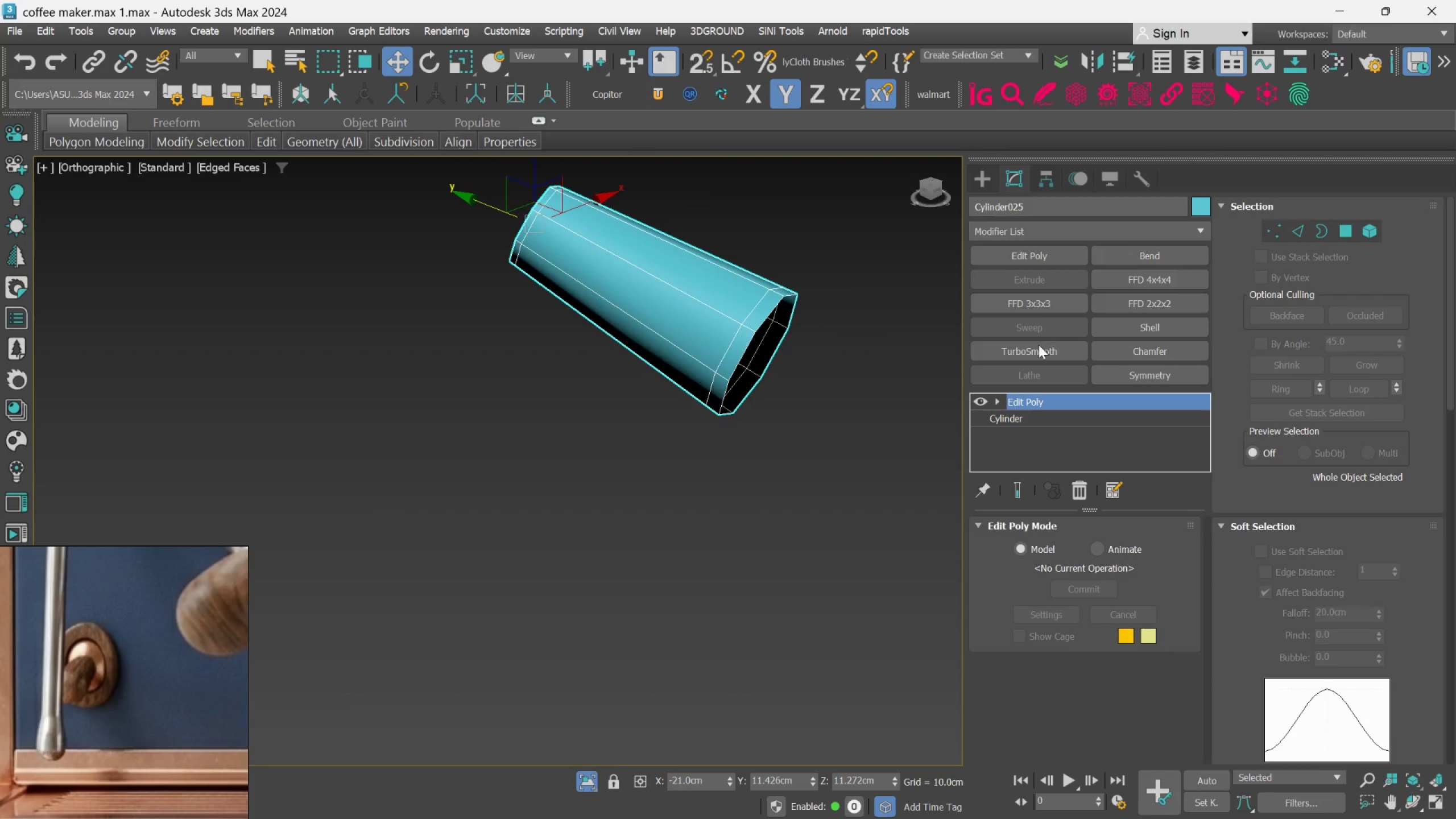 
left_click([1038, 349])
 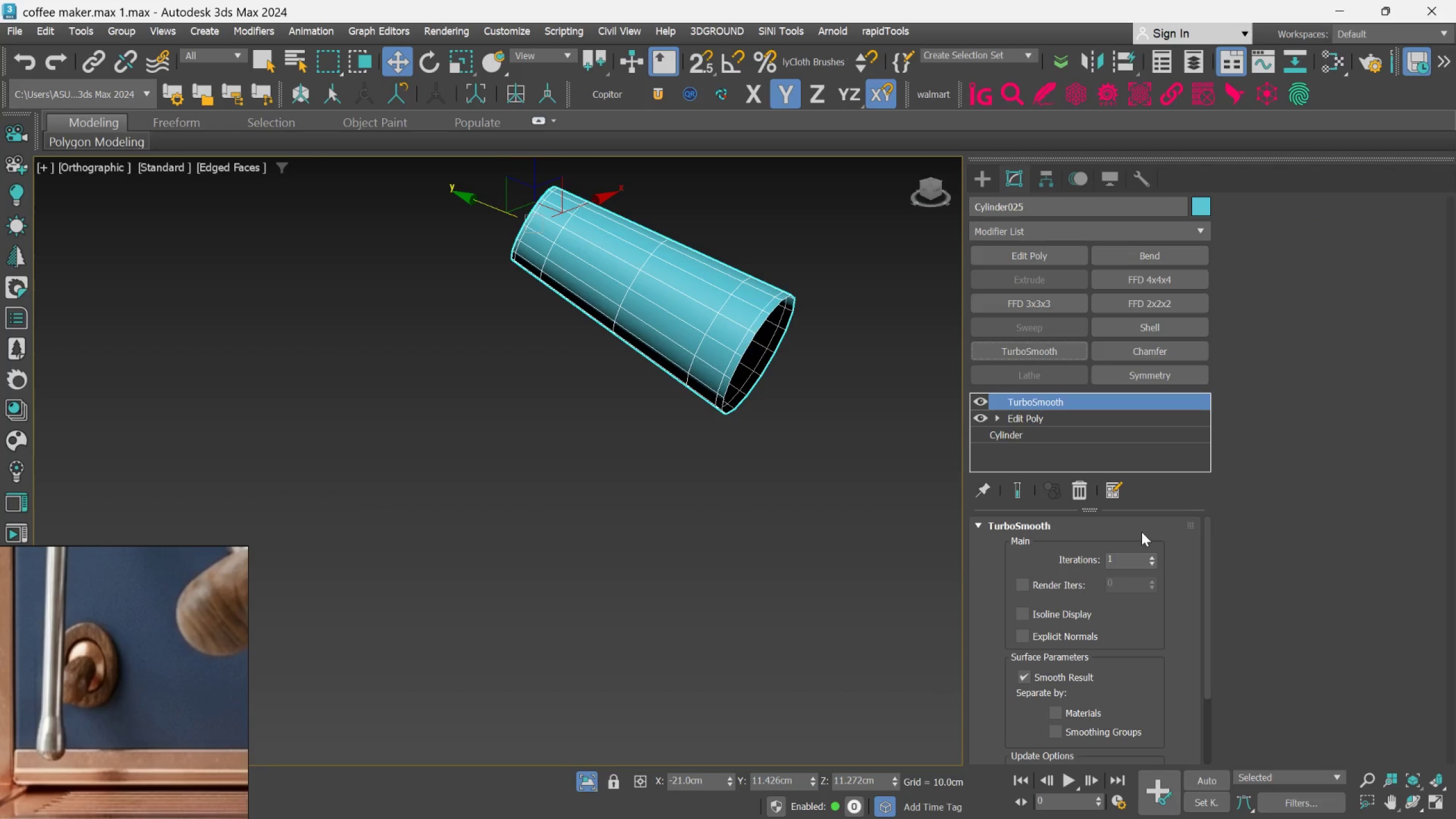 
left_click([1153, 553])
 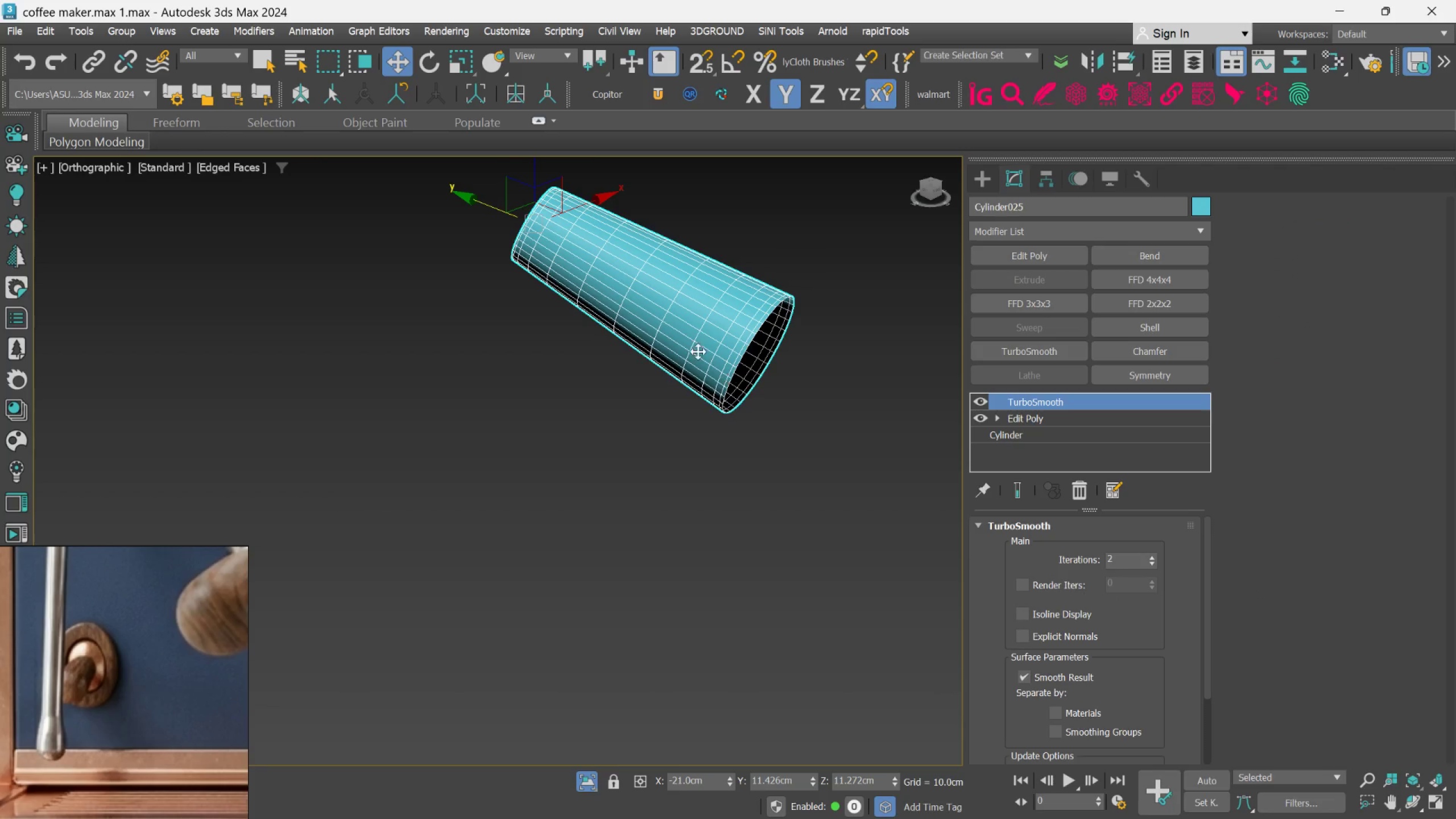 
hold_key(key=AltLeft, duration=0.42)
middle_click([695, 333])
 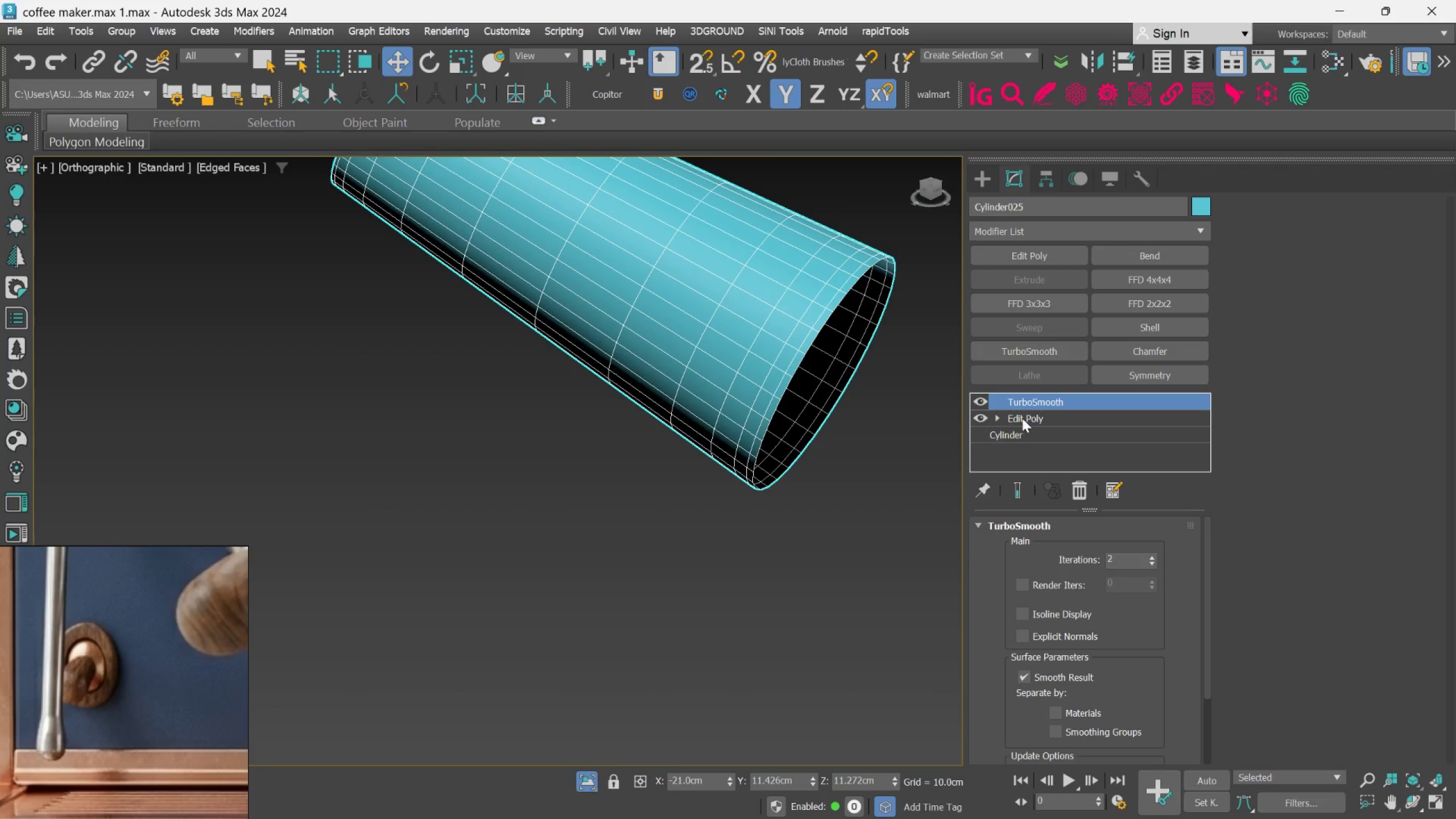 
scroll: coordinate [694, 334], scroll_direction: up, amount: 2.0
 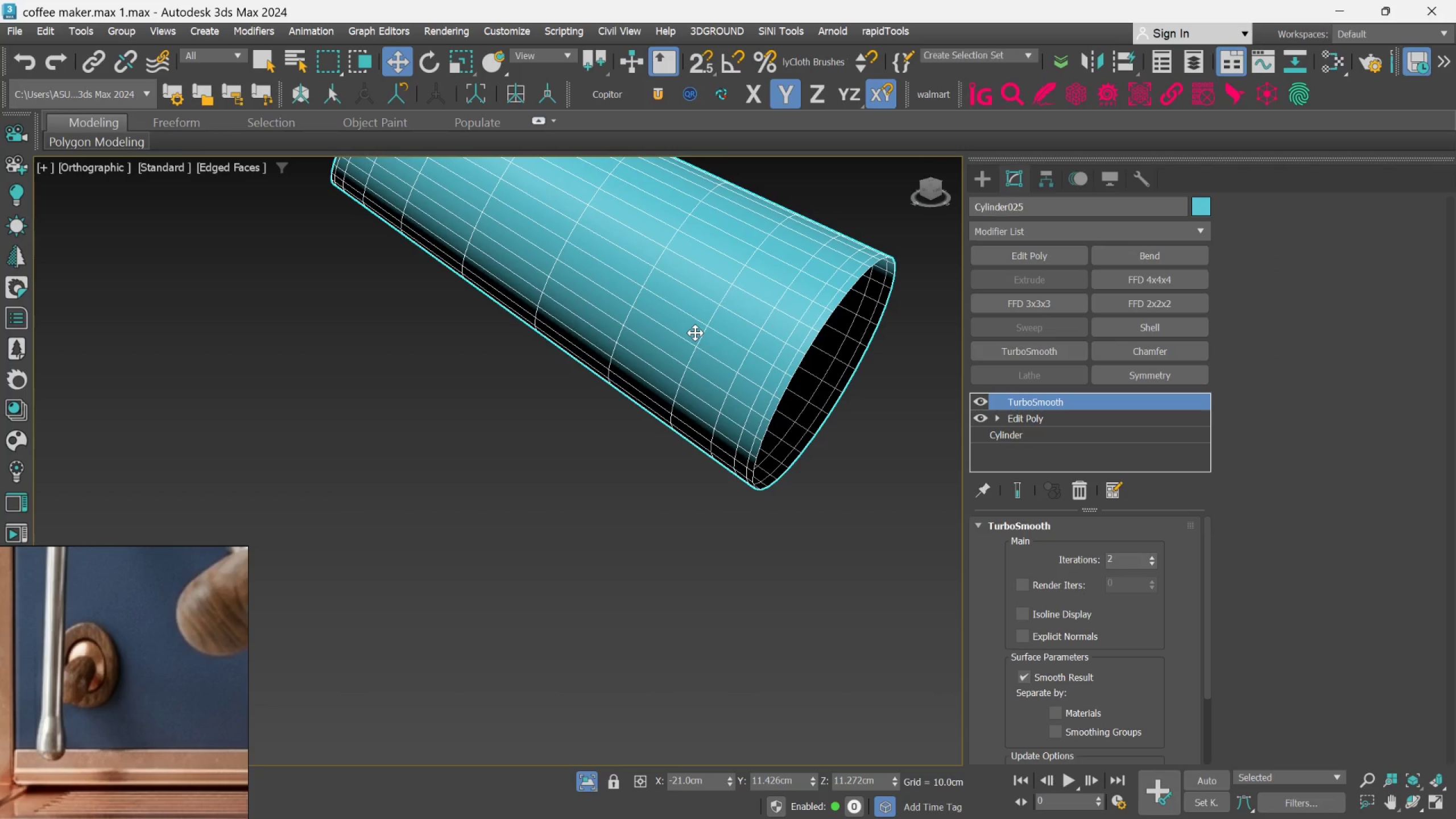 
left_click([1023, 417])
 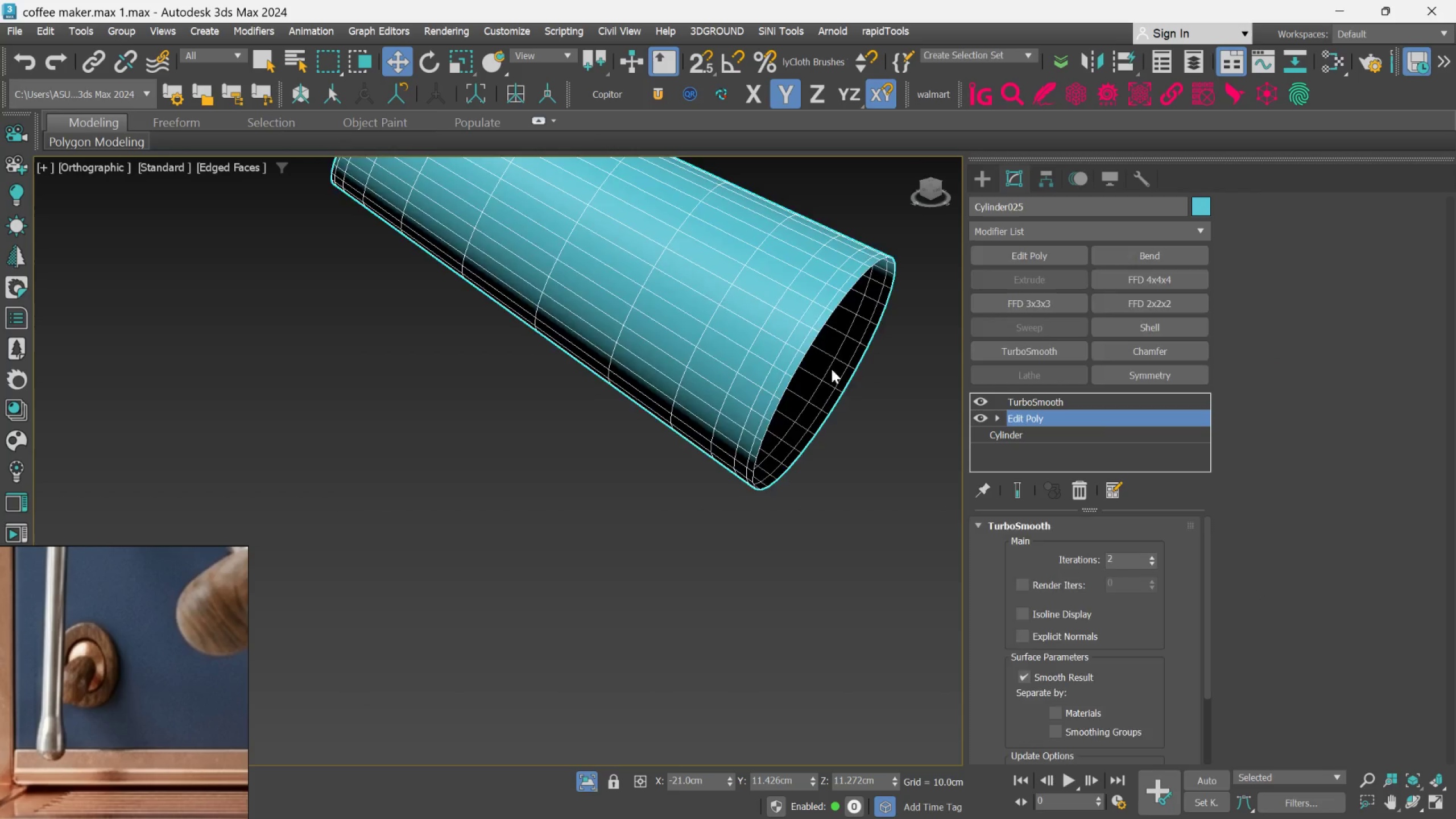 
scroll: coordinate [832, 369], scroll_direction: down, amount: 1.0
 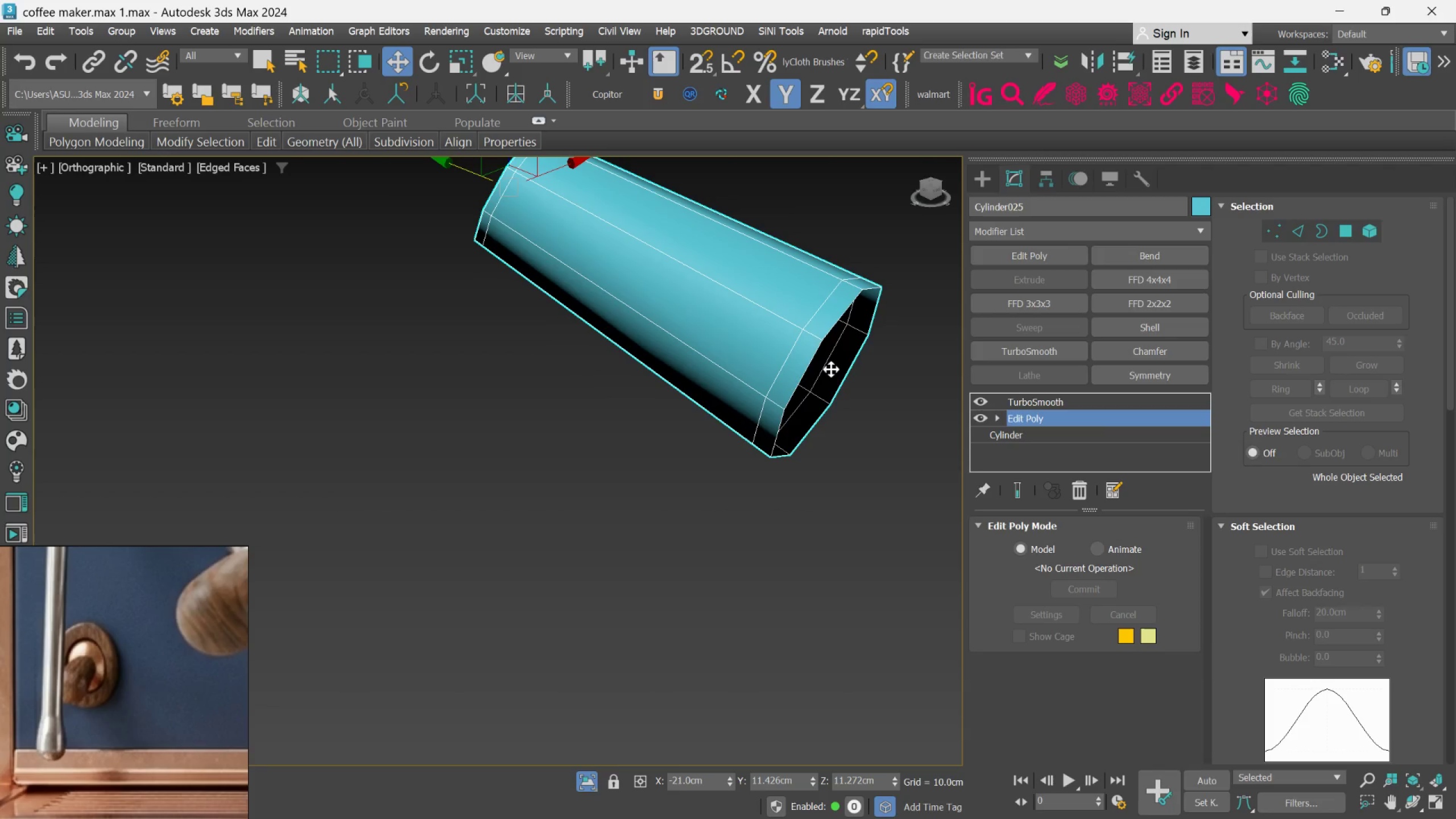 
hold_key(key=AltLeft, duration=0.69)
 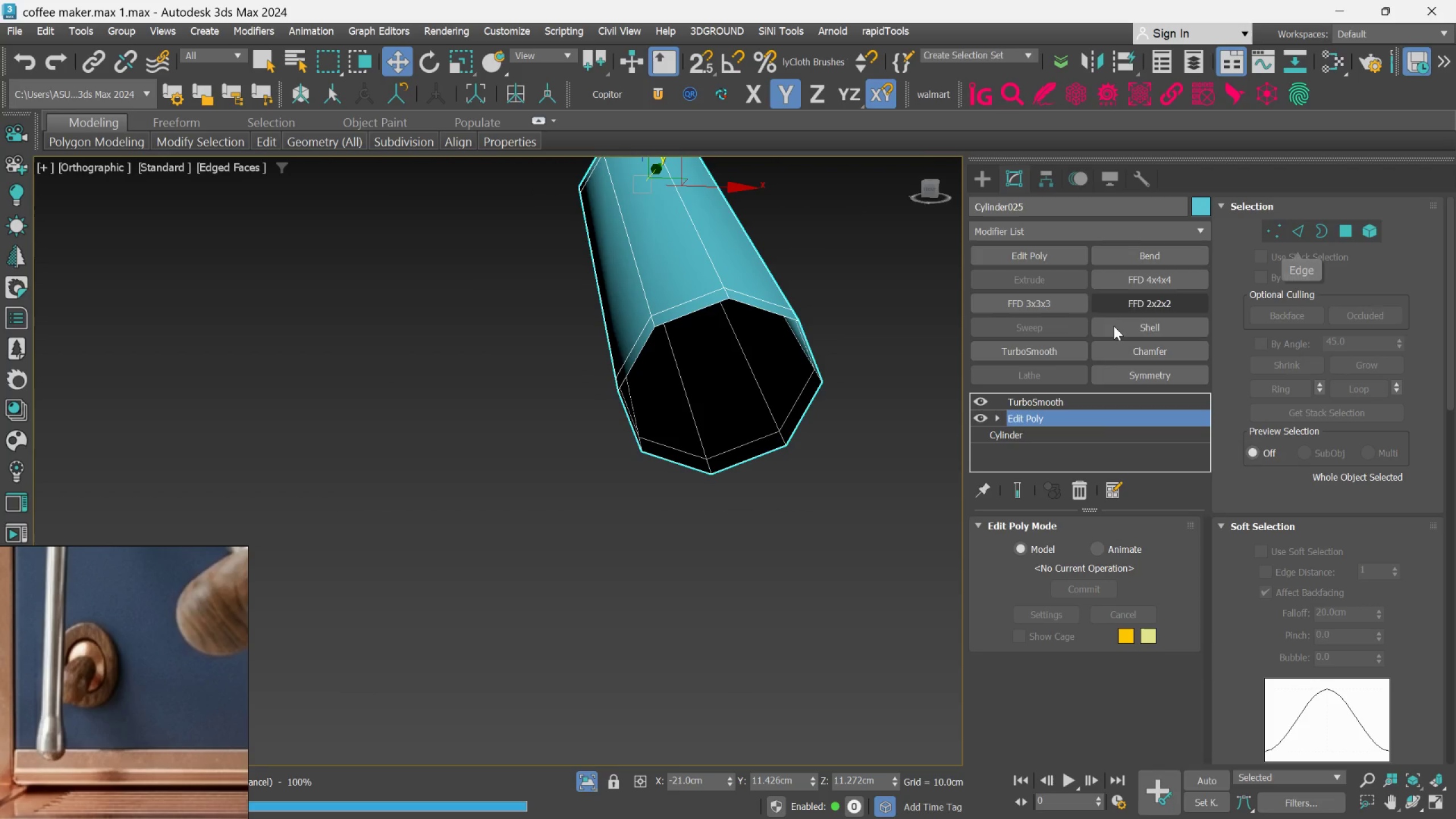 
key(Control+S)
 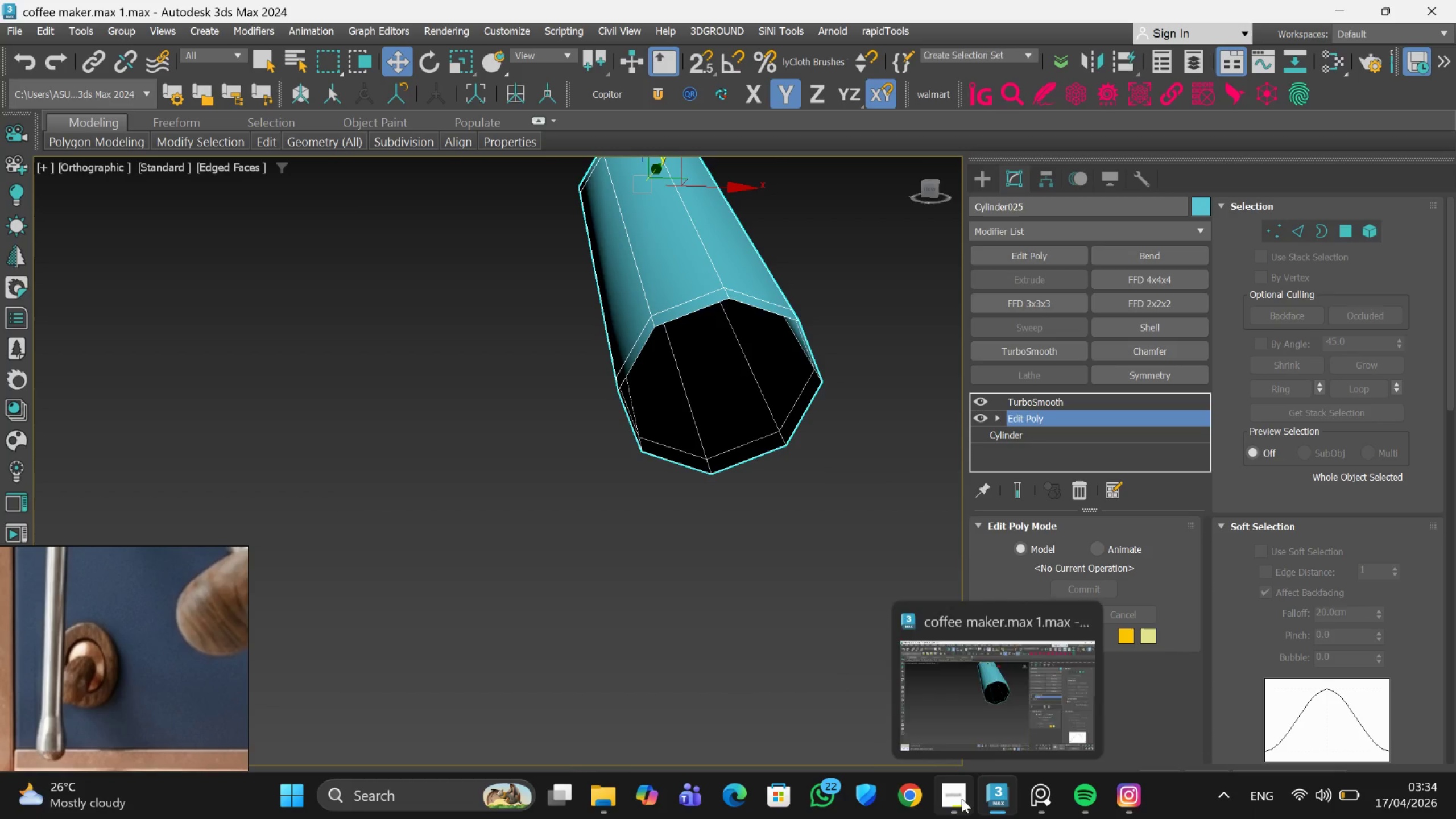 
left_click([942, 735])